 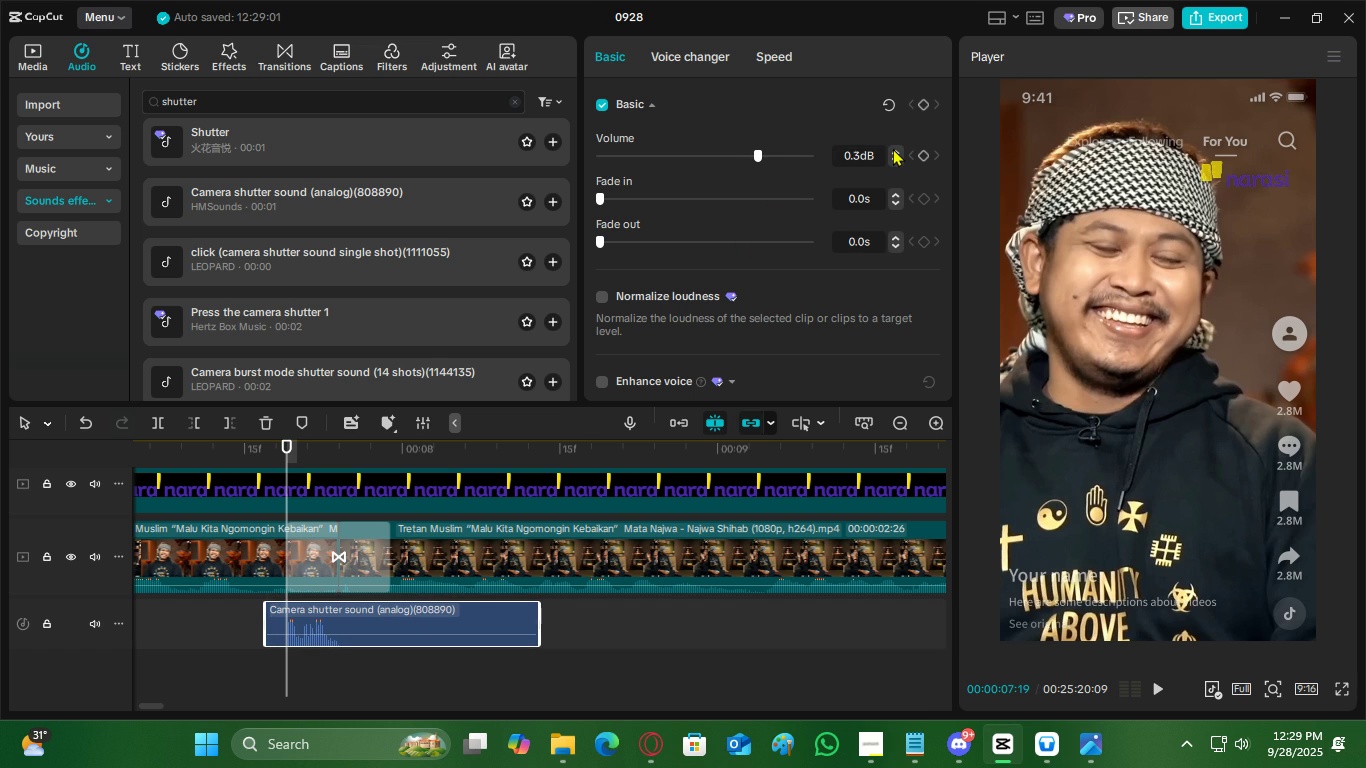 
triple_click([893, 148])
 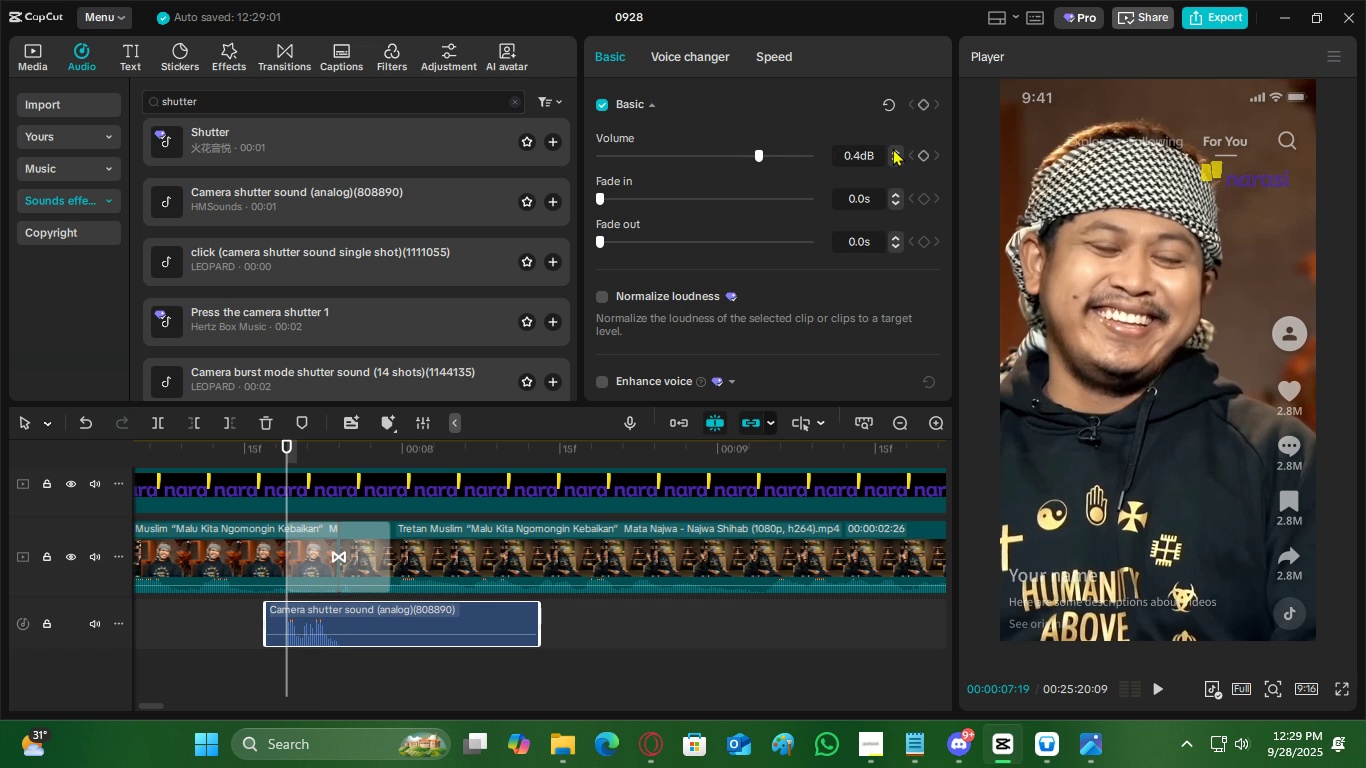 
triple_click([893, 148])
 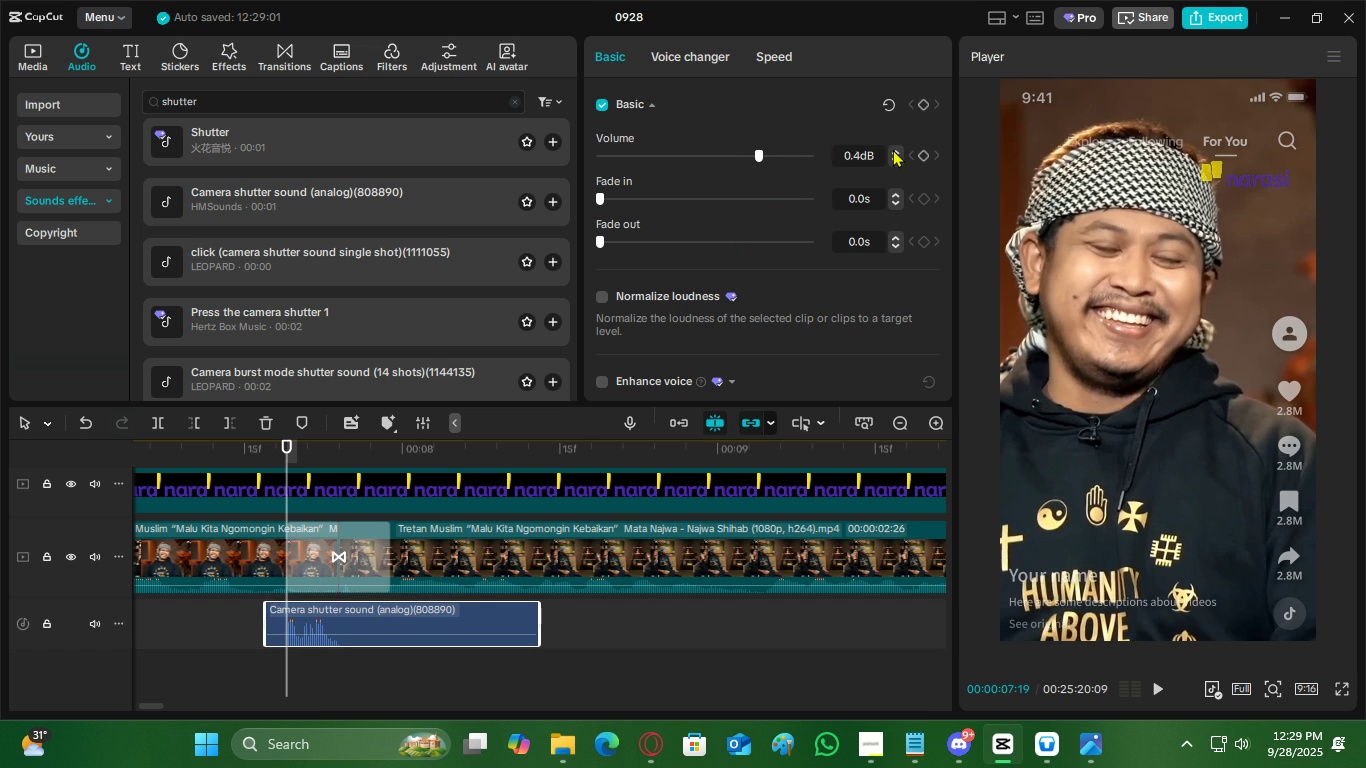 
triple_click([893, 149])
 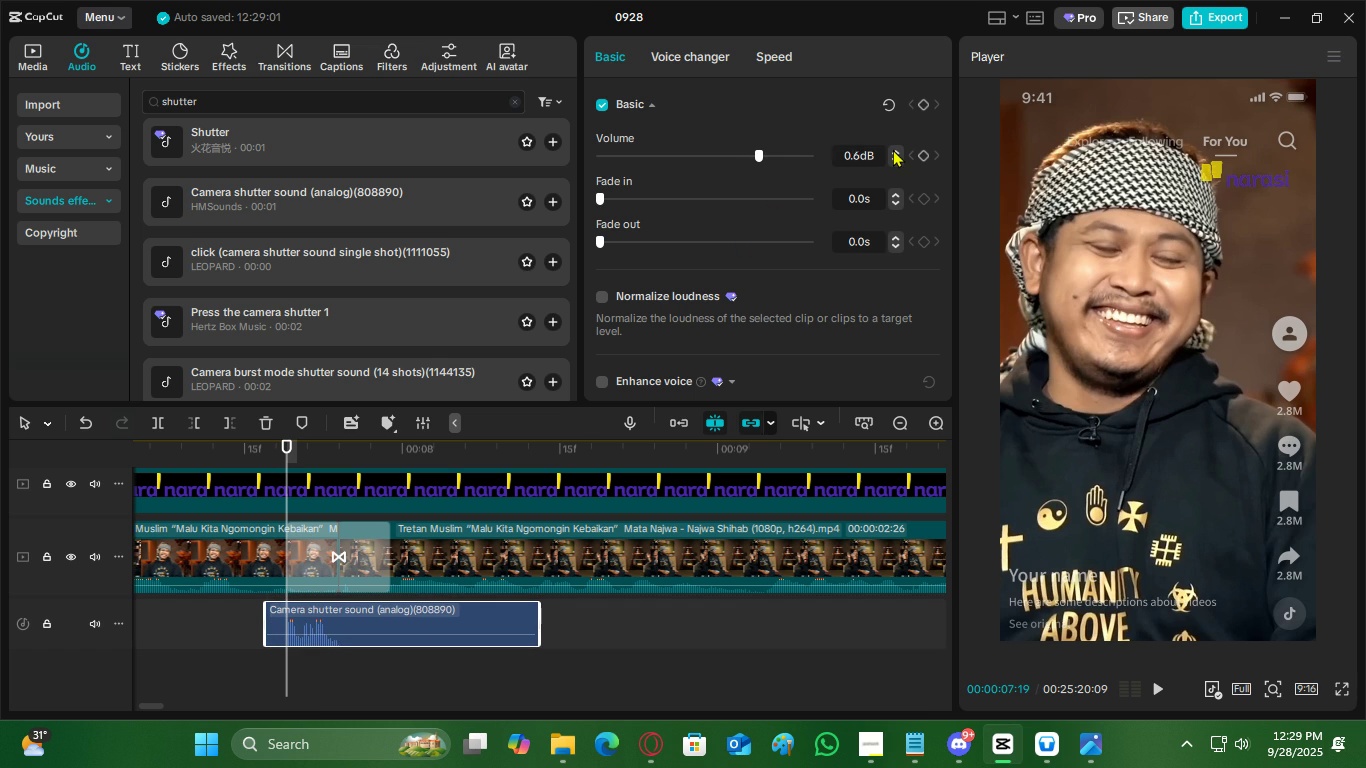 
triple_click([893, 149])
 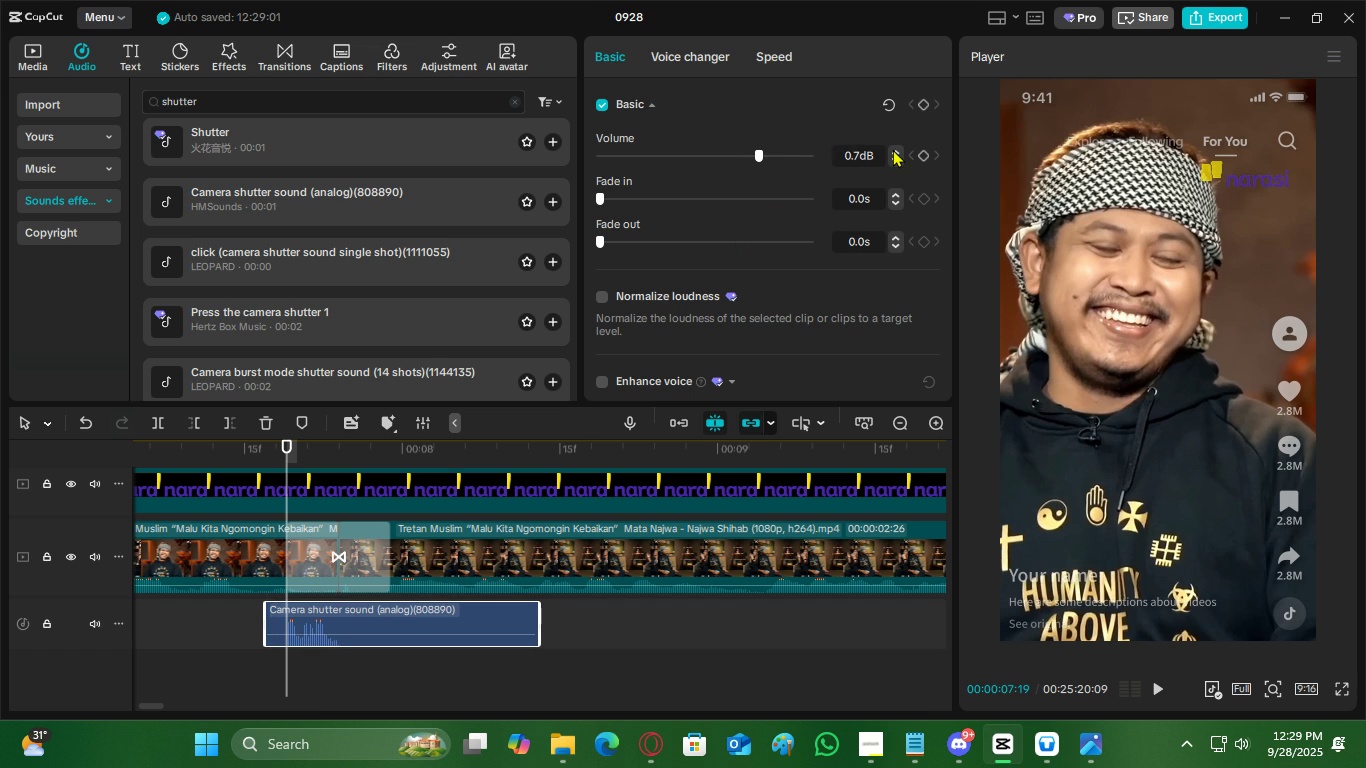 
triple_click([893, 149])
 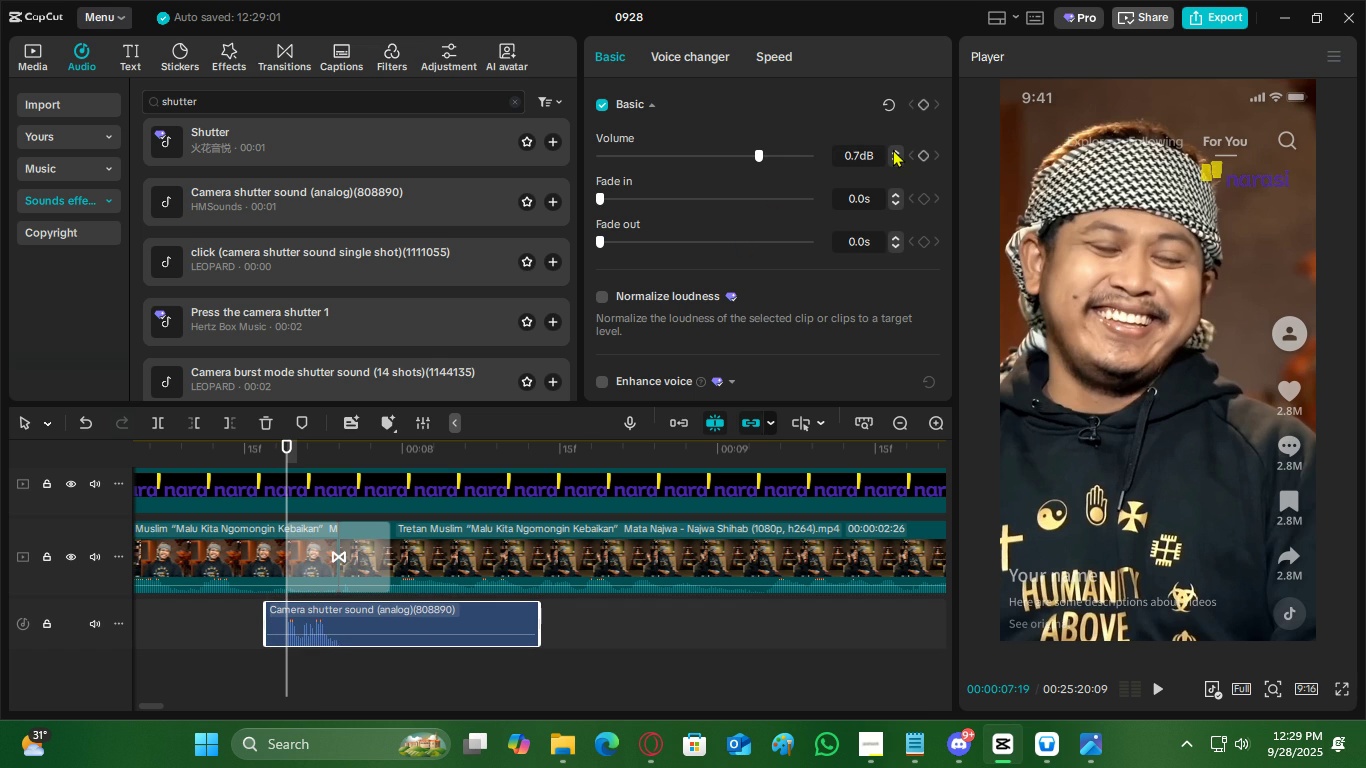 
triple_click([893, 149])
 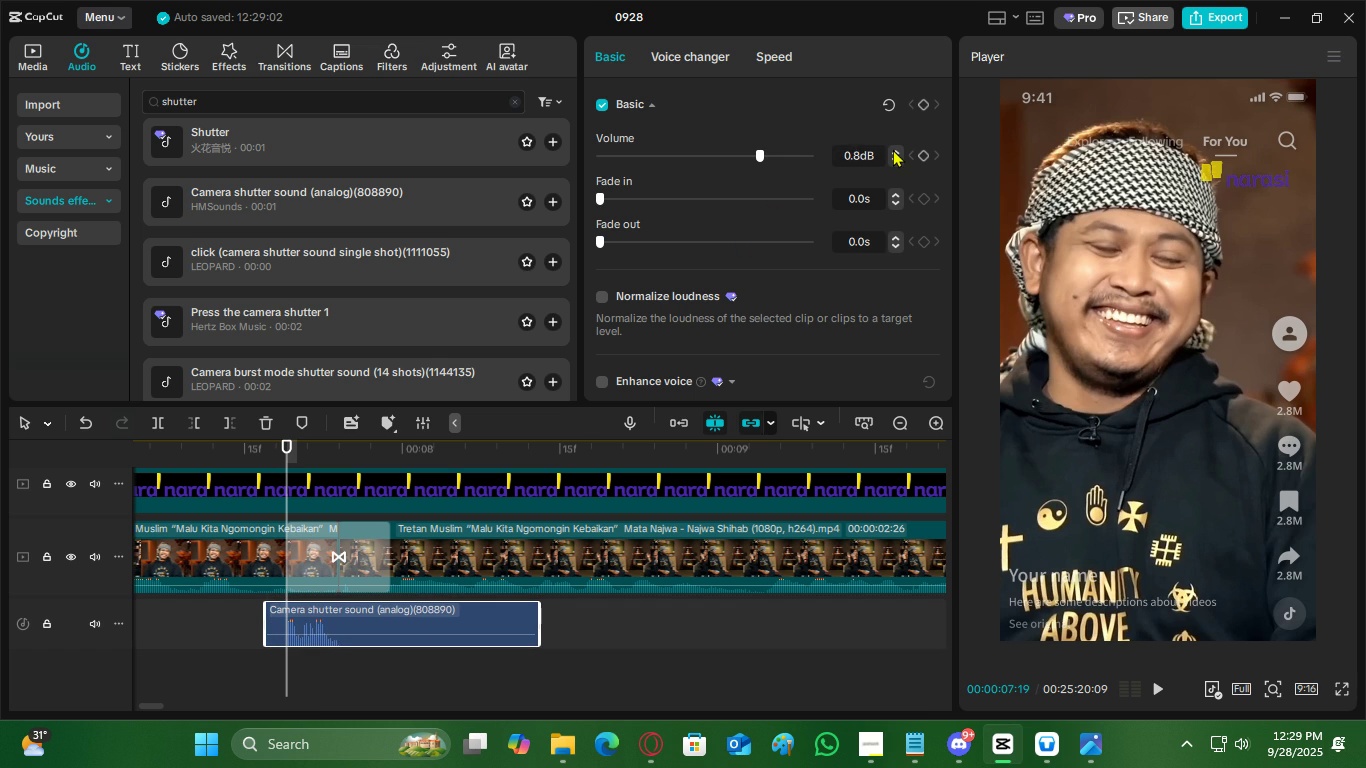 
triple_click([893, 149])
 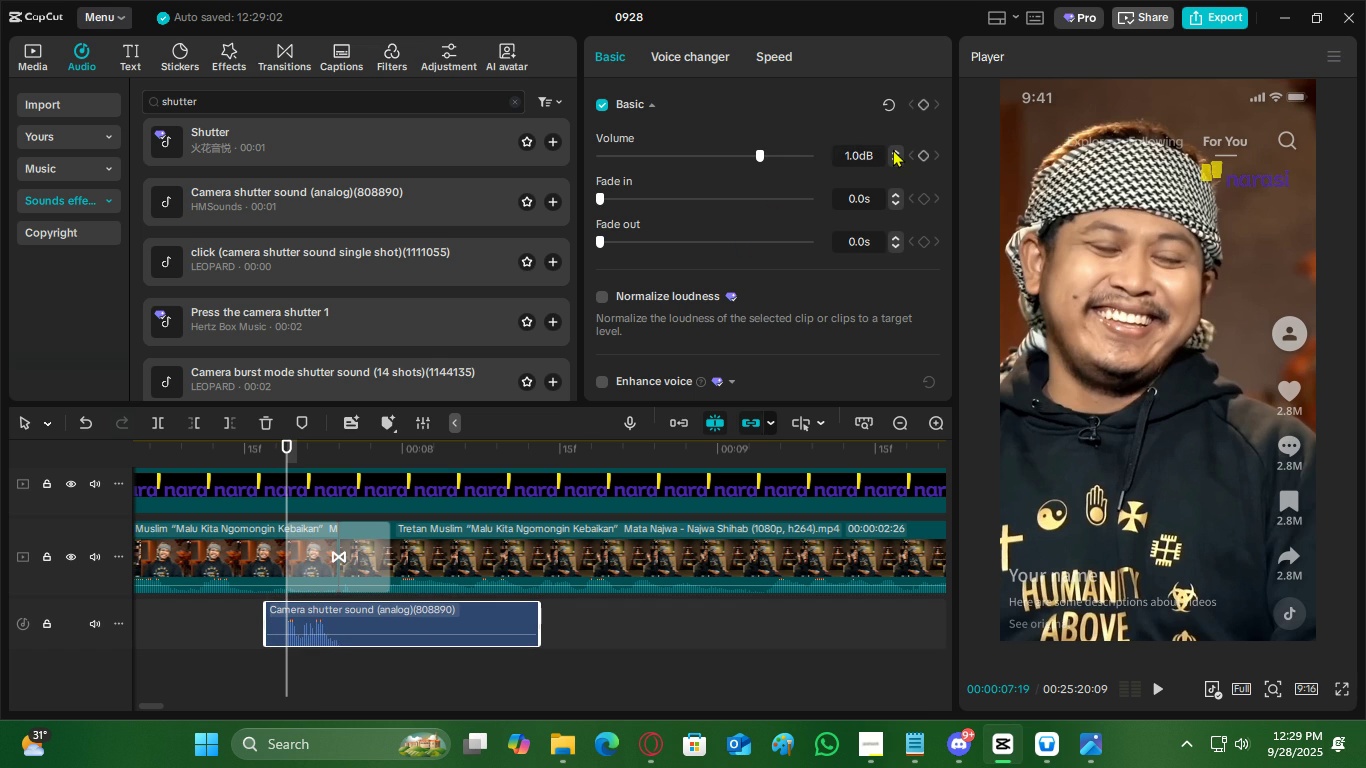 
triple_click([893, 149])
 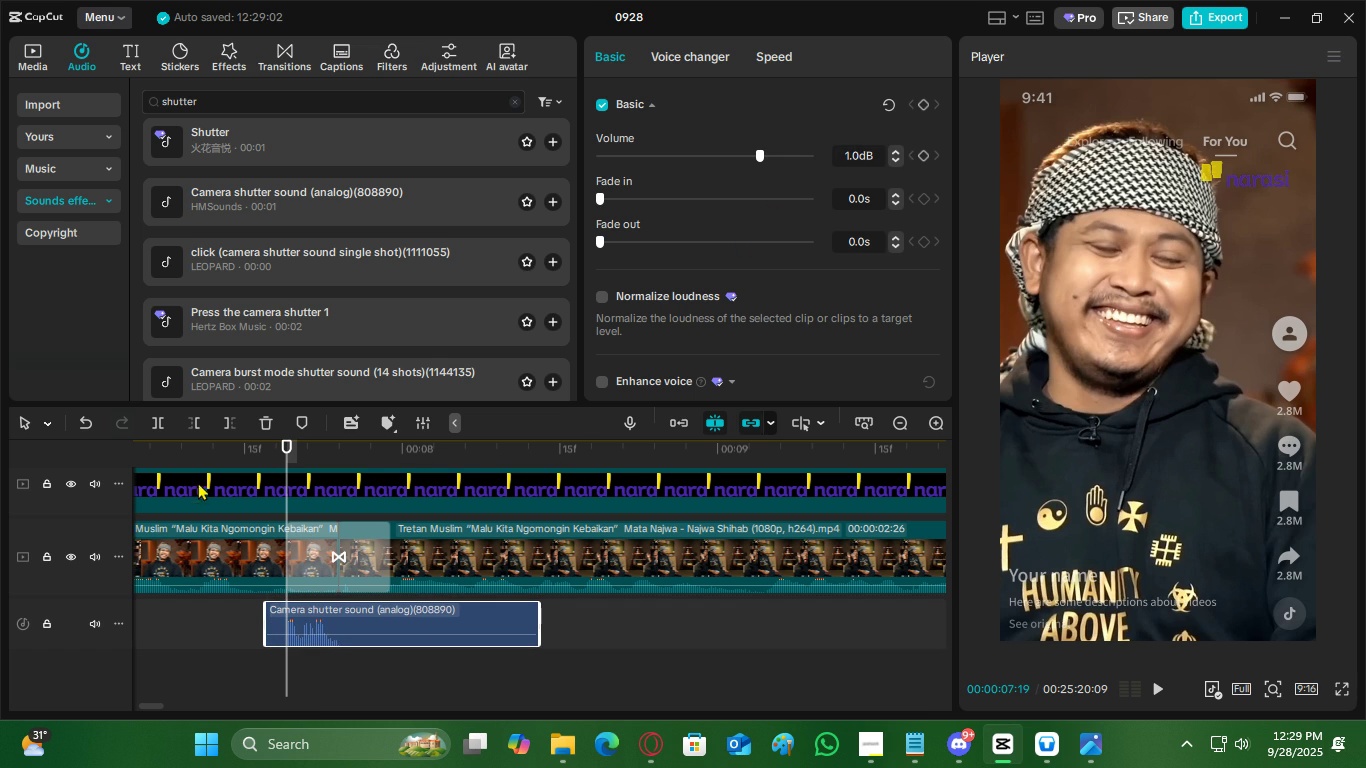 
left_click([214, 456])
 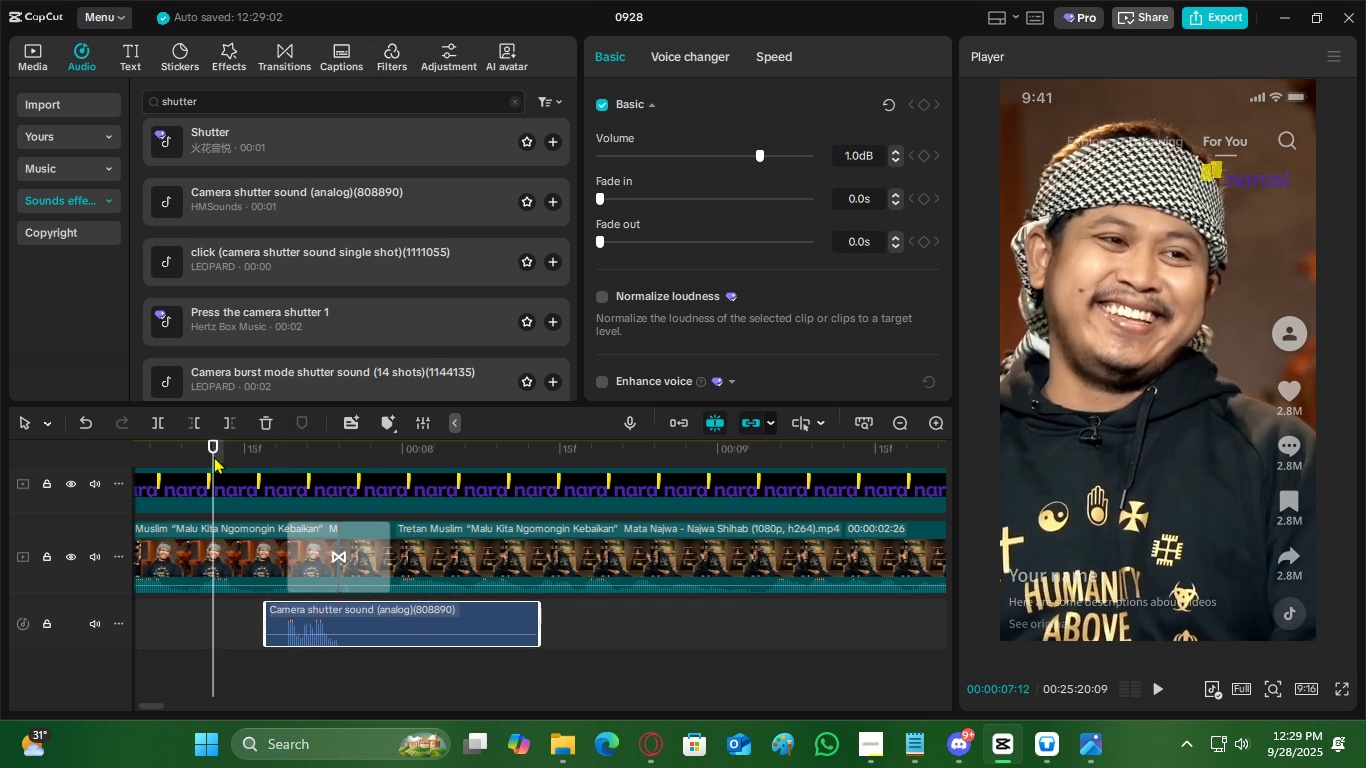 
key(Space)
 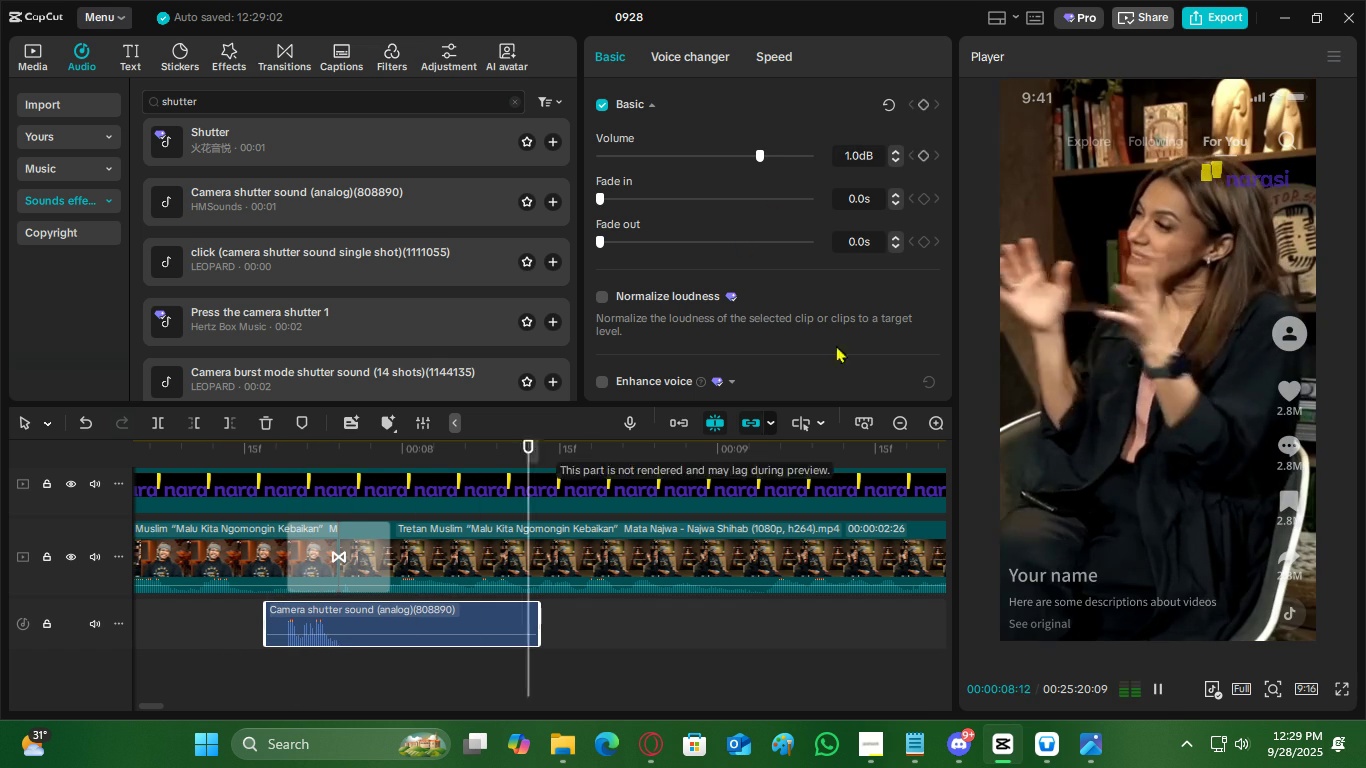 
key(Space)
 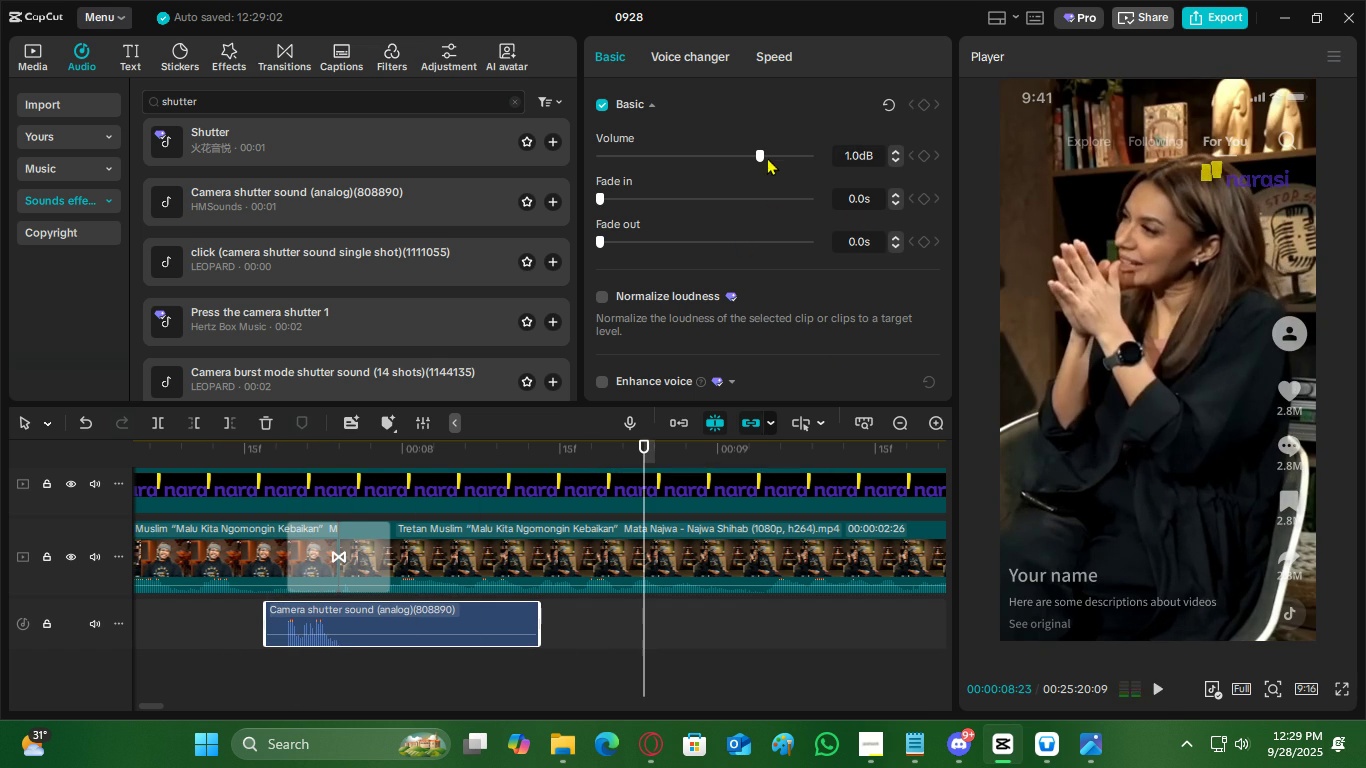 
left_click([767, 157])
 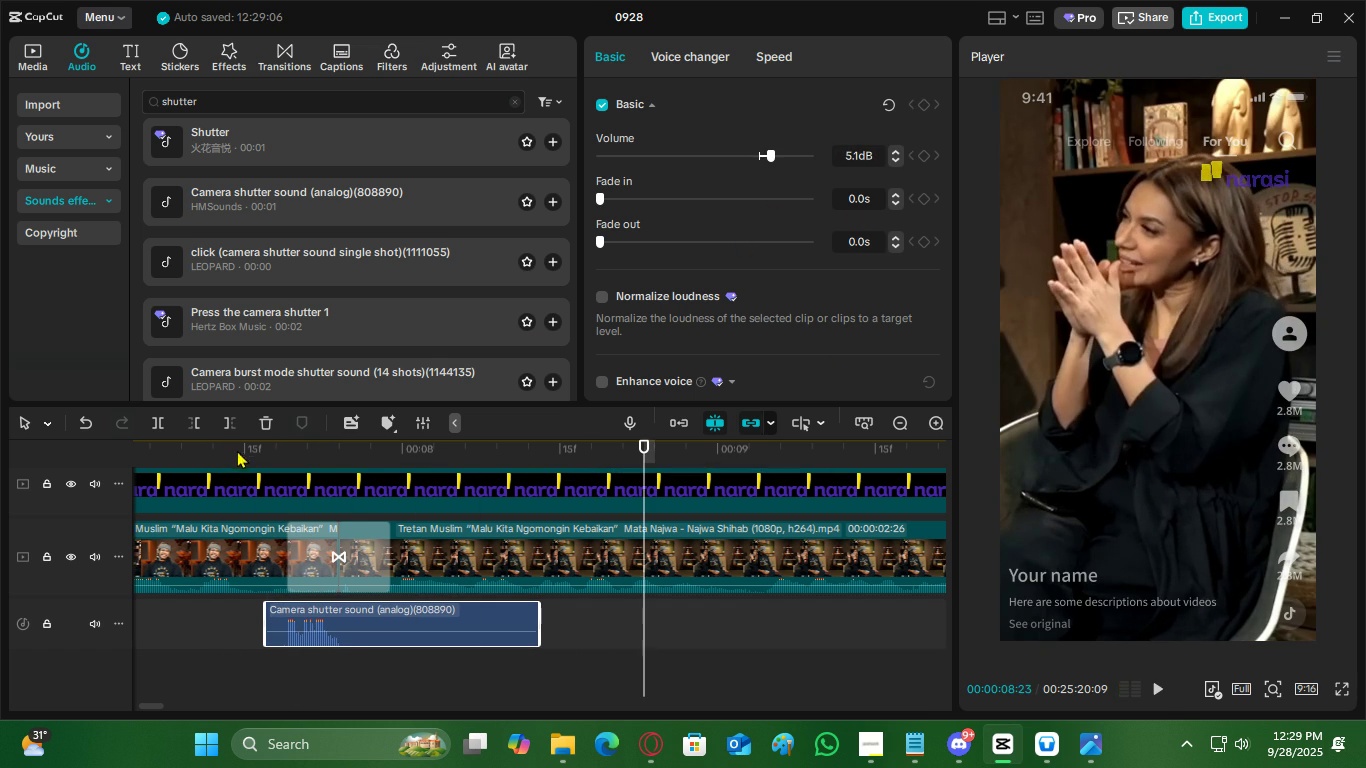 
left_click([239, 447])
 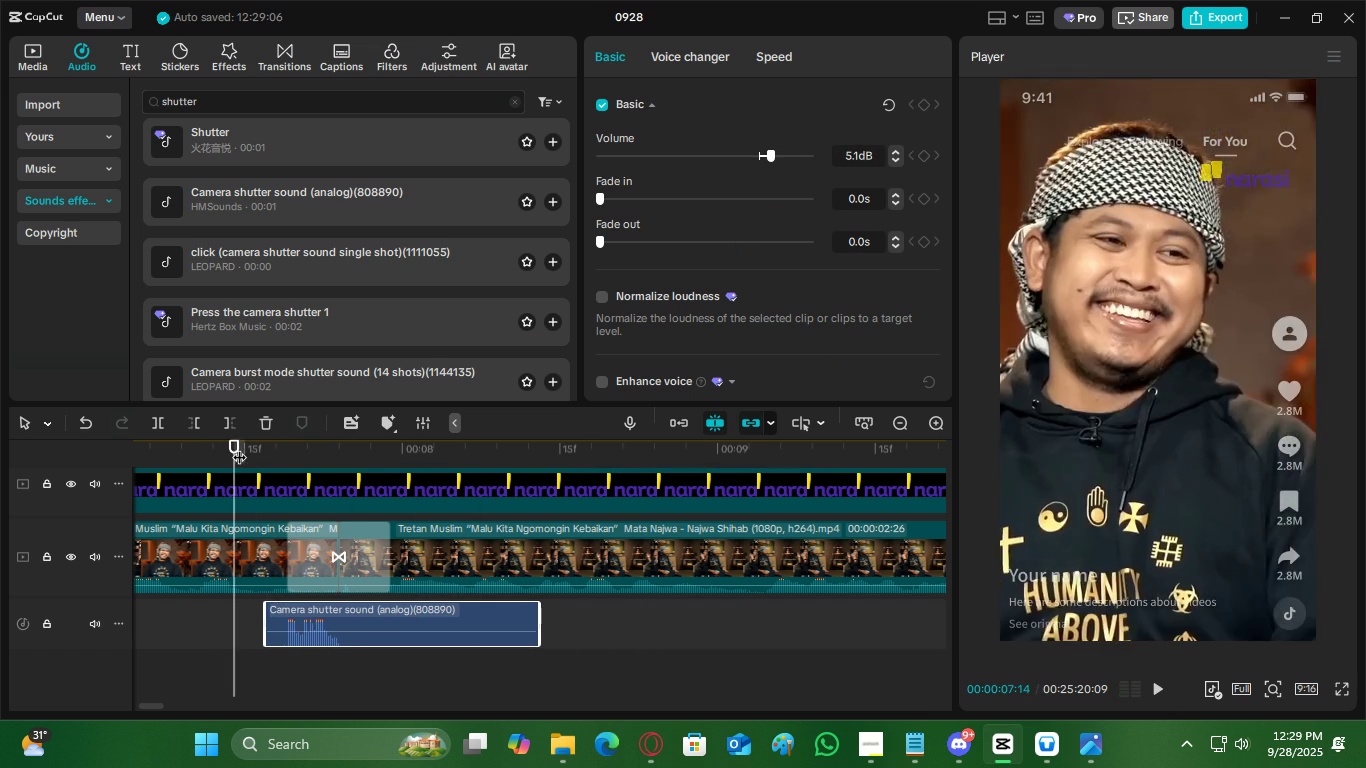 
key(Space)
 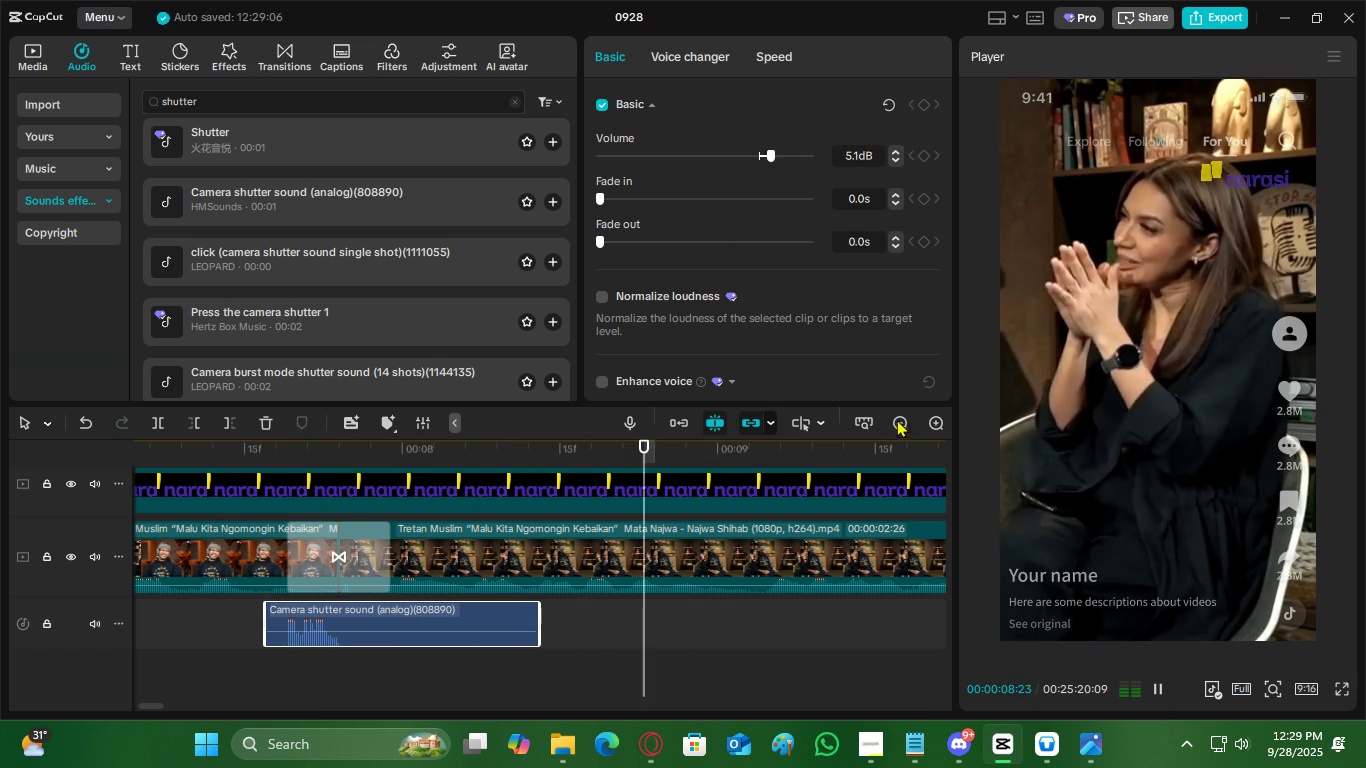 
double_click([896, 421])
 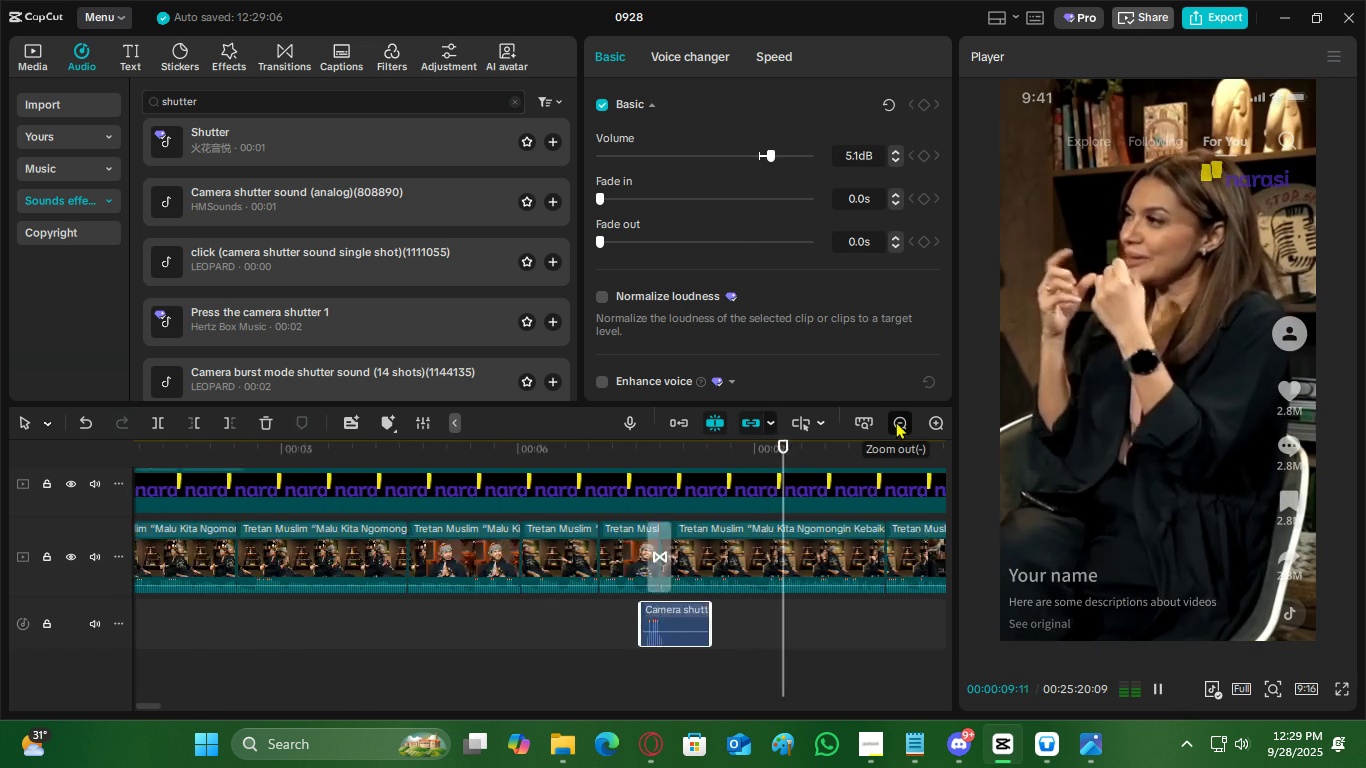 
triple_click([896, 421])
 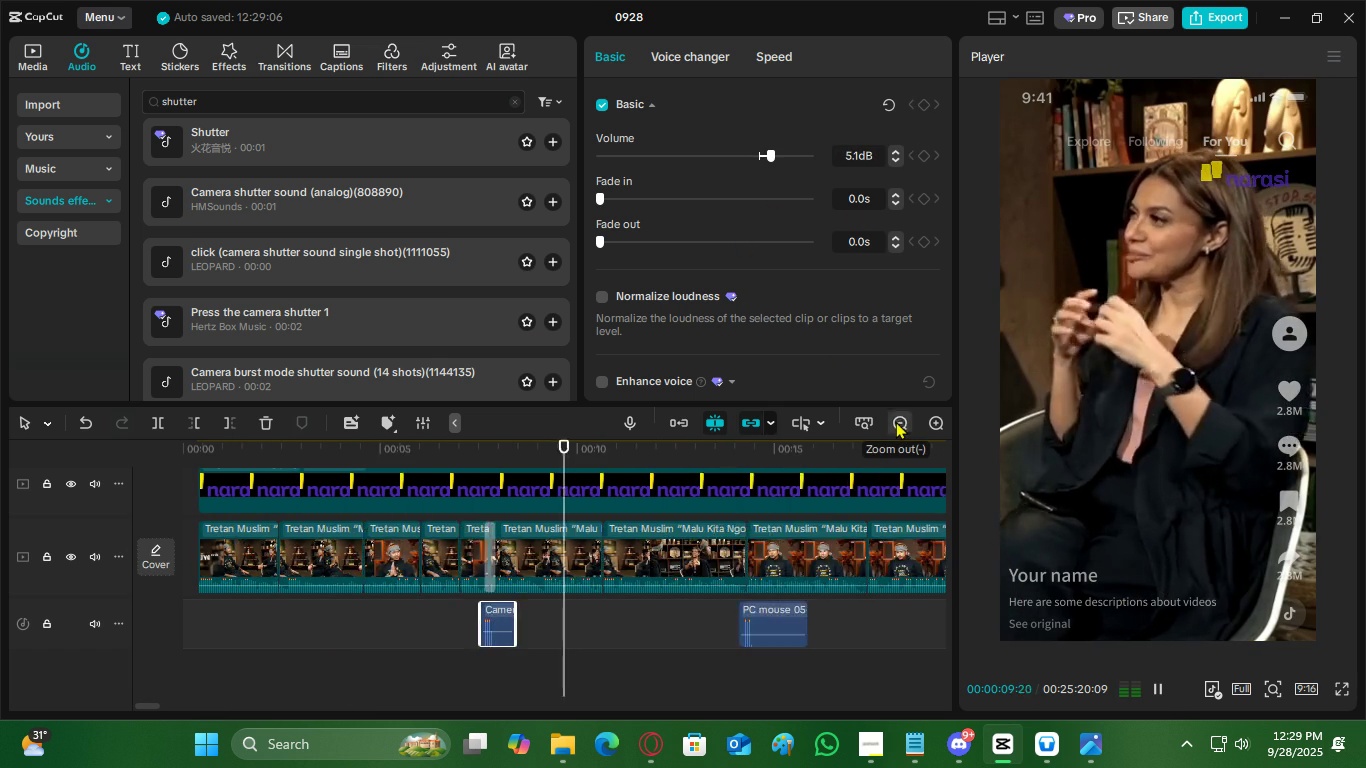 
triple_click([896, 421])
 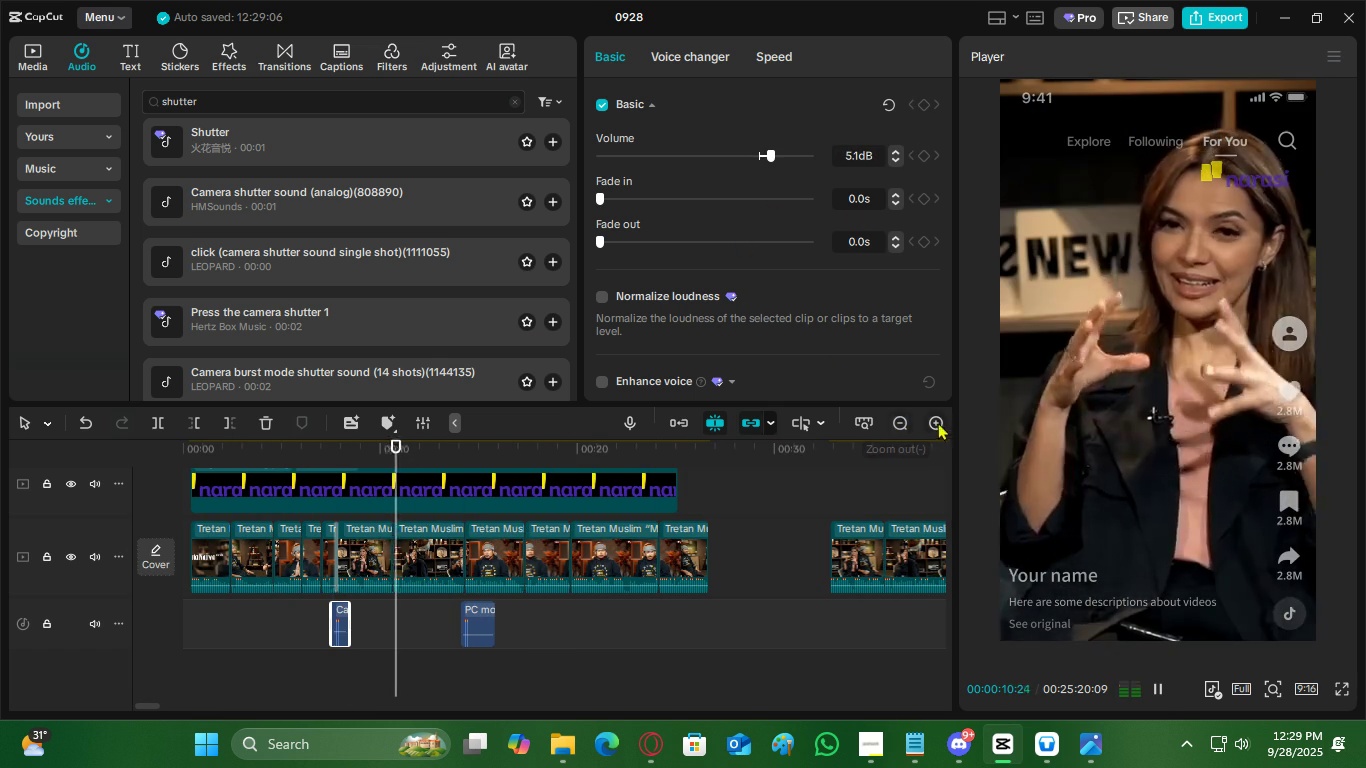 
left_click([943, 421])
 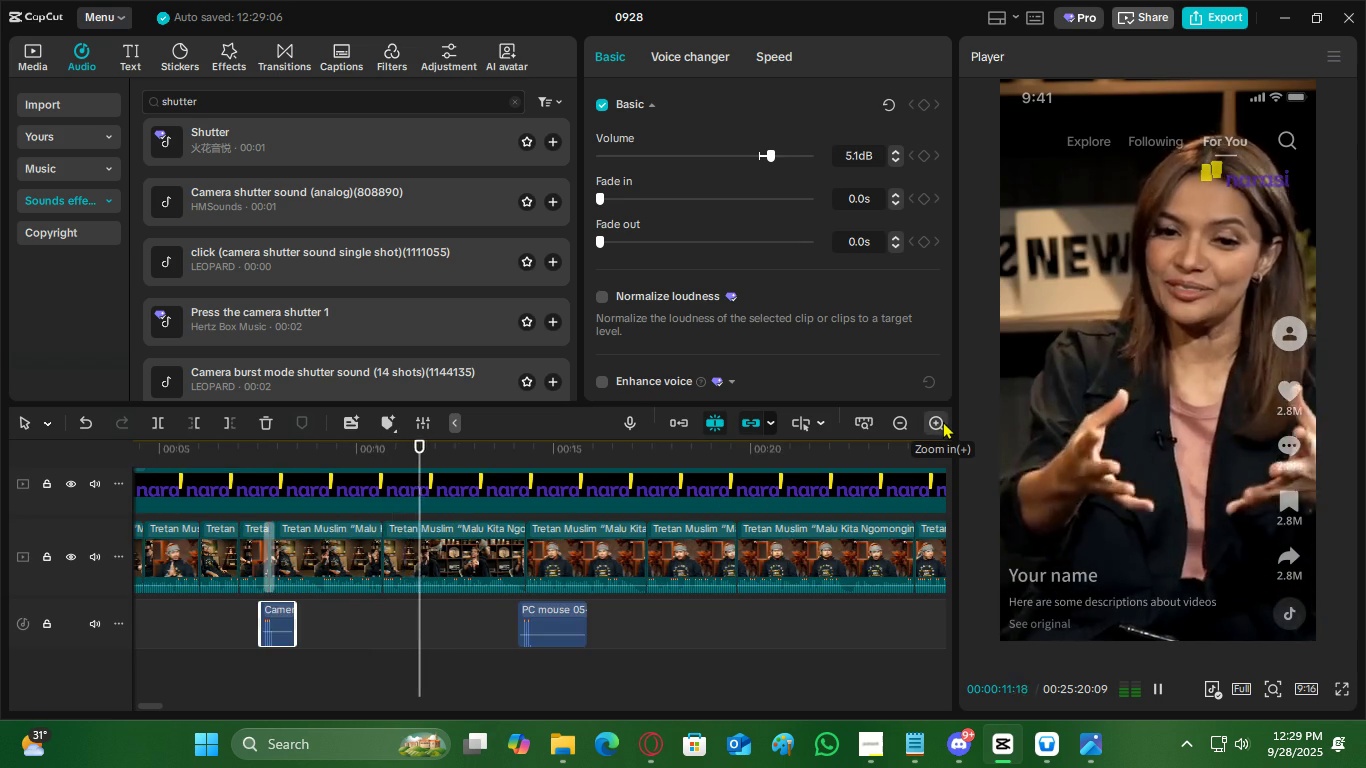 
left_click([943, 421])
 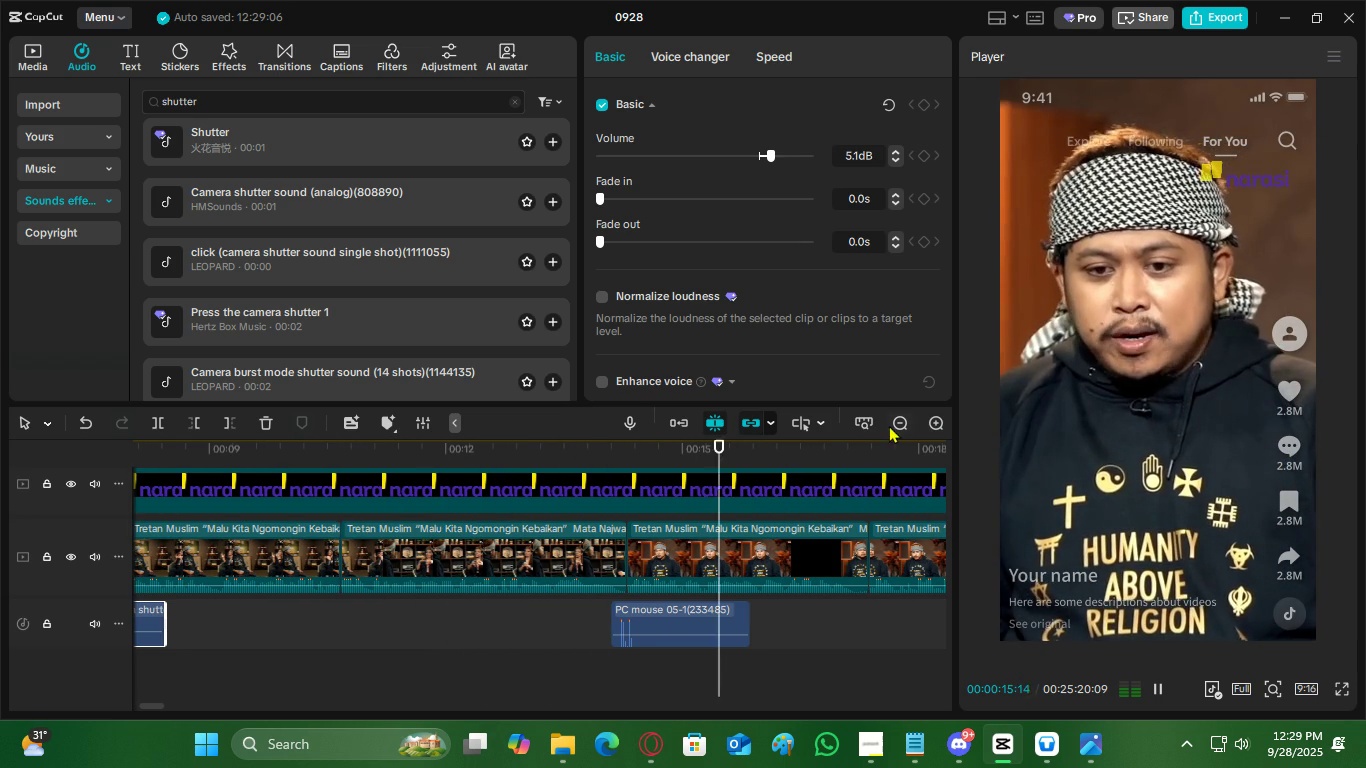 
wait(5.0)
 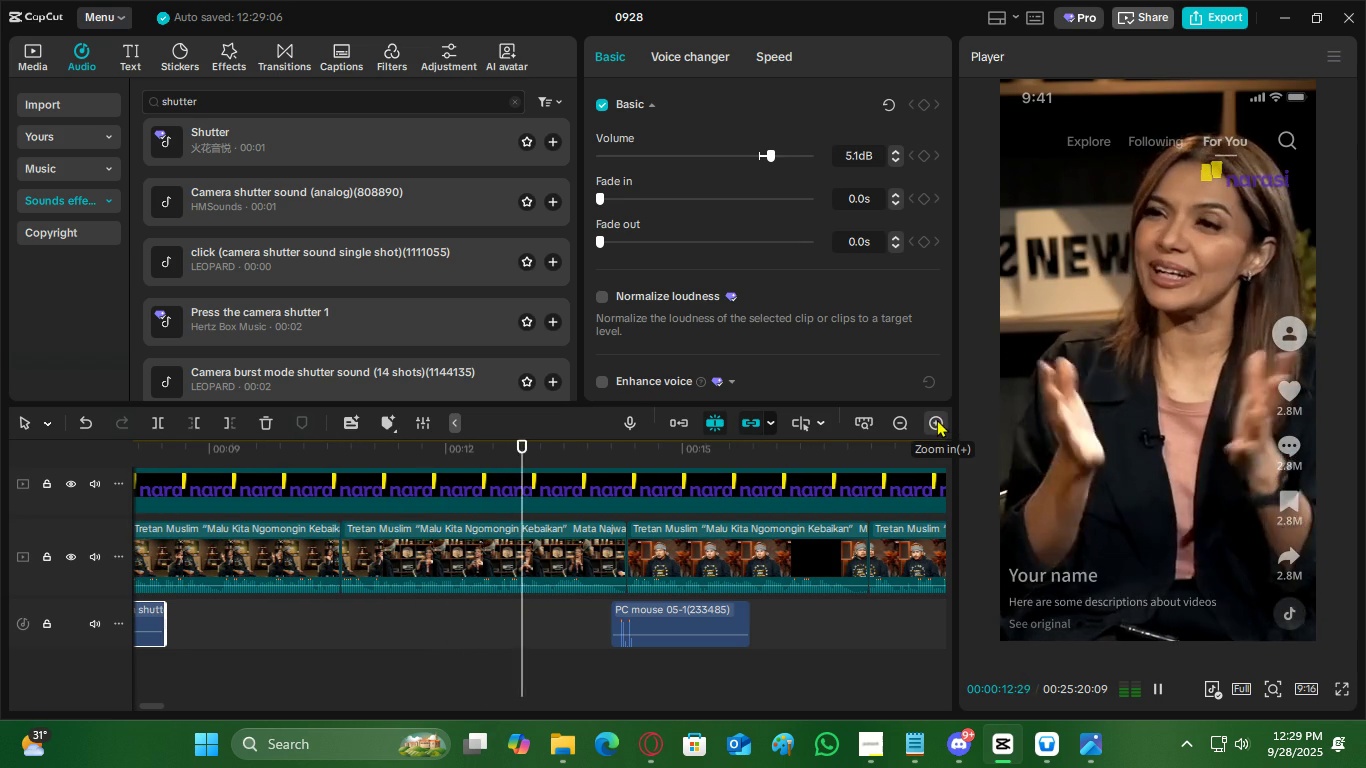 
double_click([567, 457])
 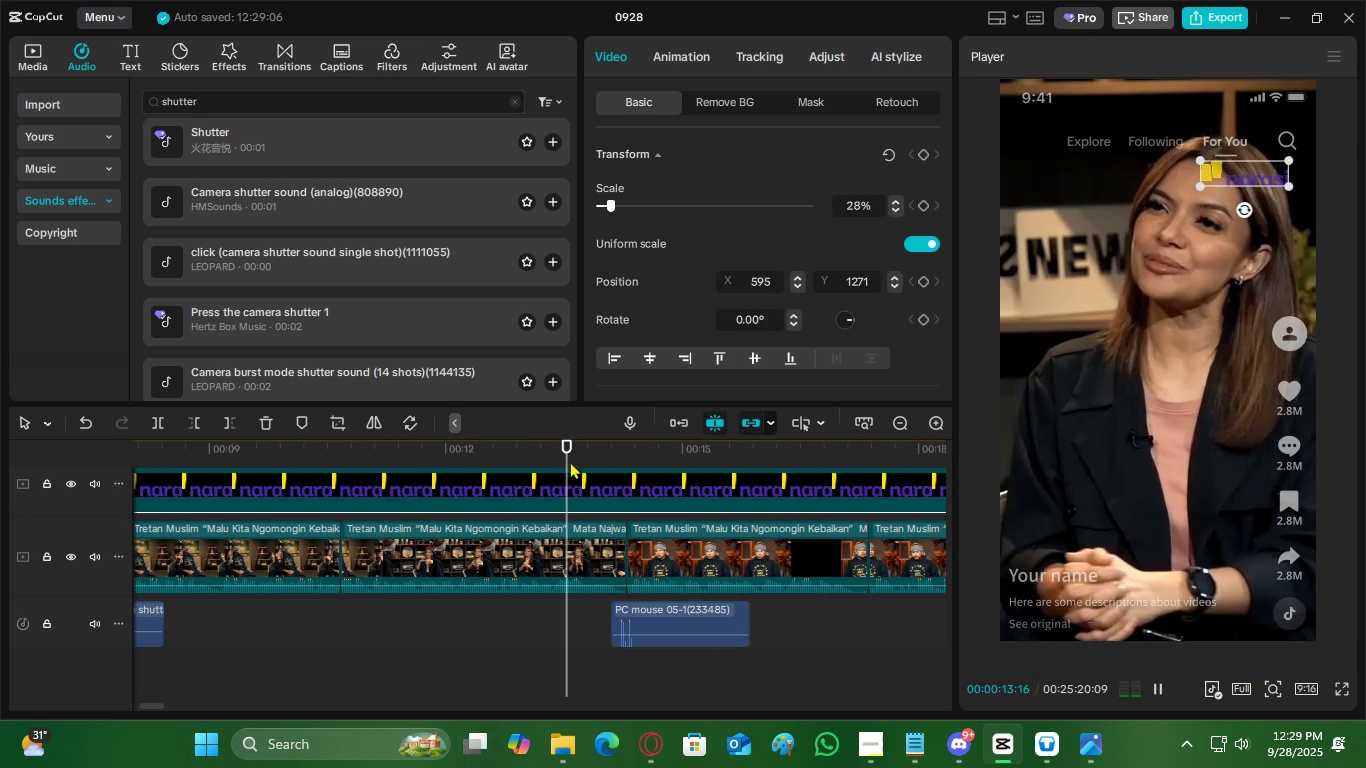 
key(Space)